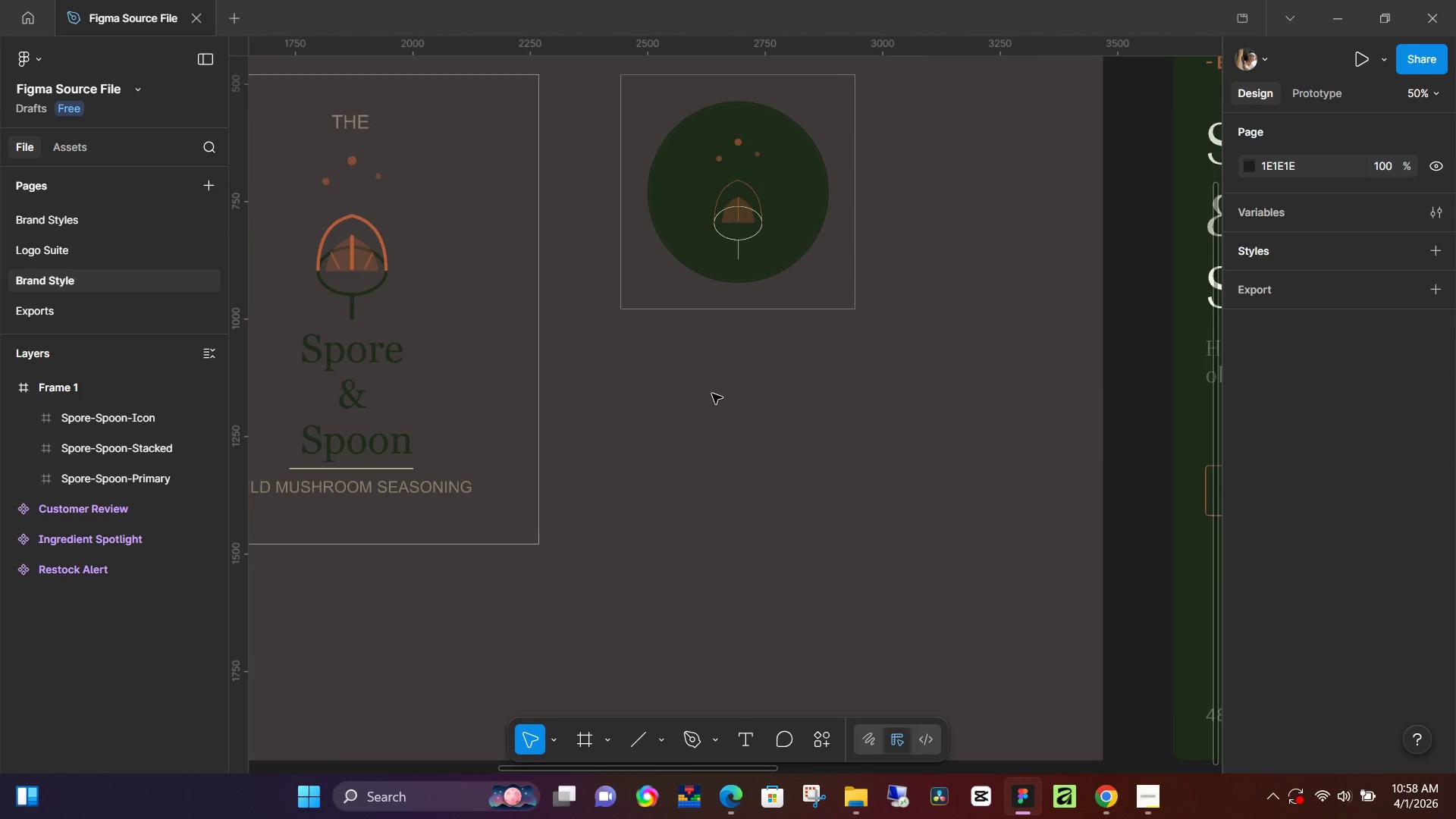 
scroll: coordinate [714, 395], scroll_direction: down, amount: 7.0
 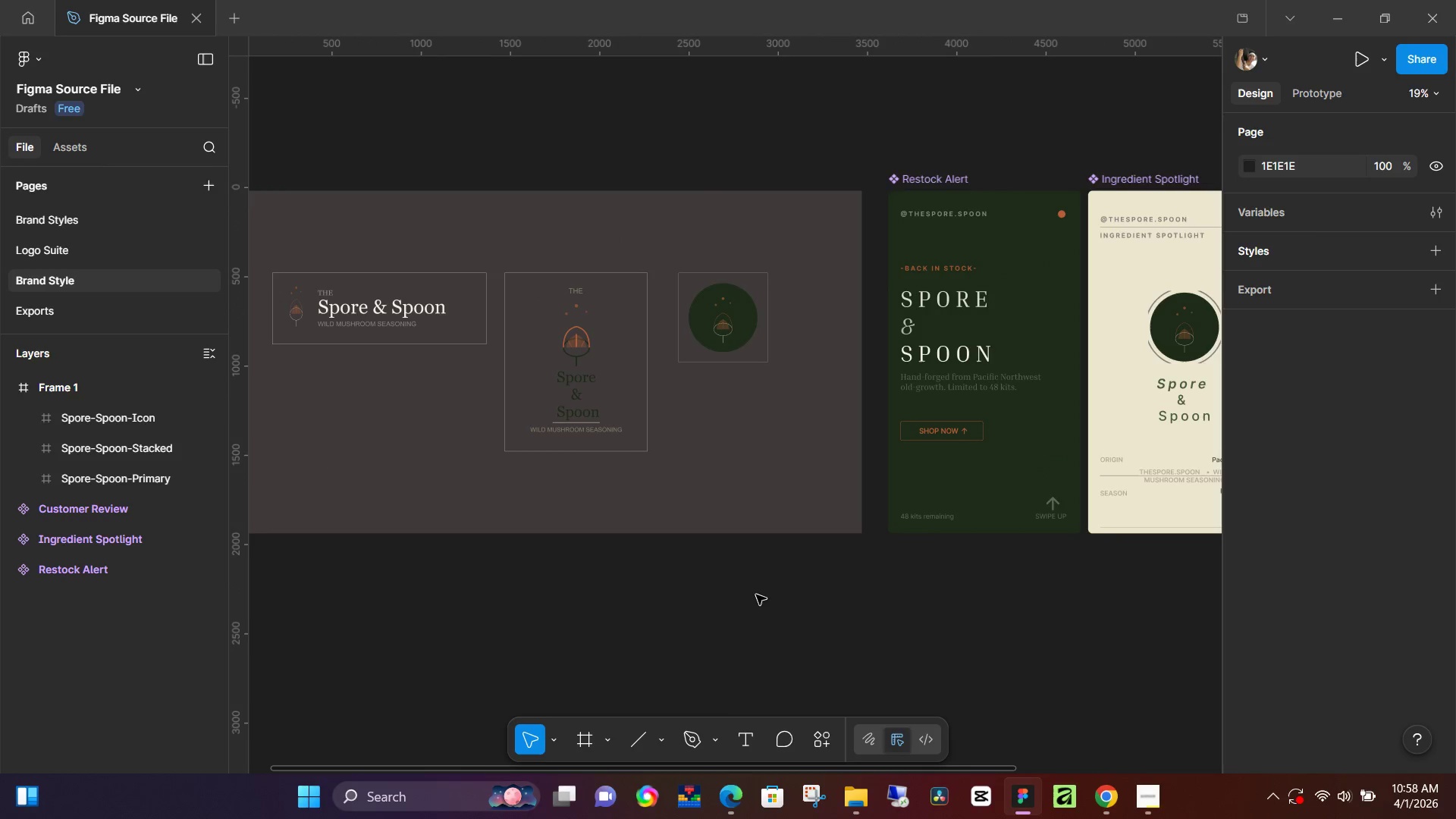 
left_click([755, 595])
 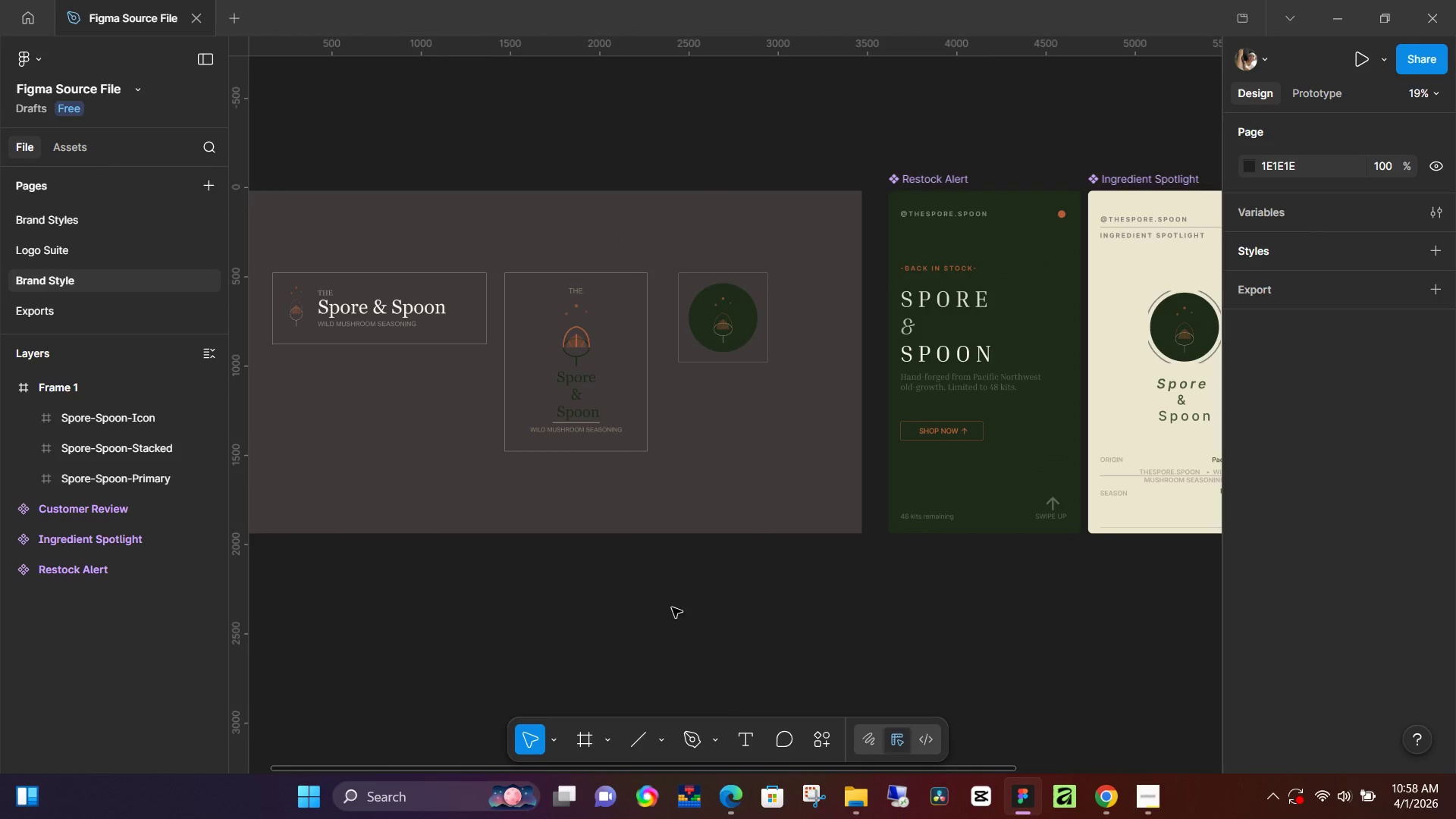 
hold_key(key=Space, duration=0.5)
 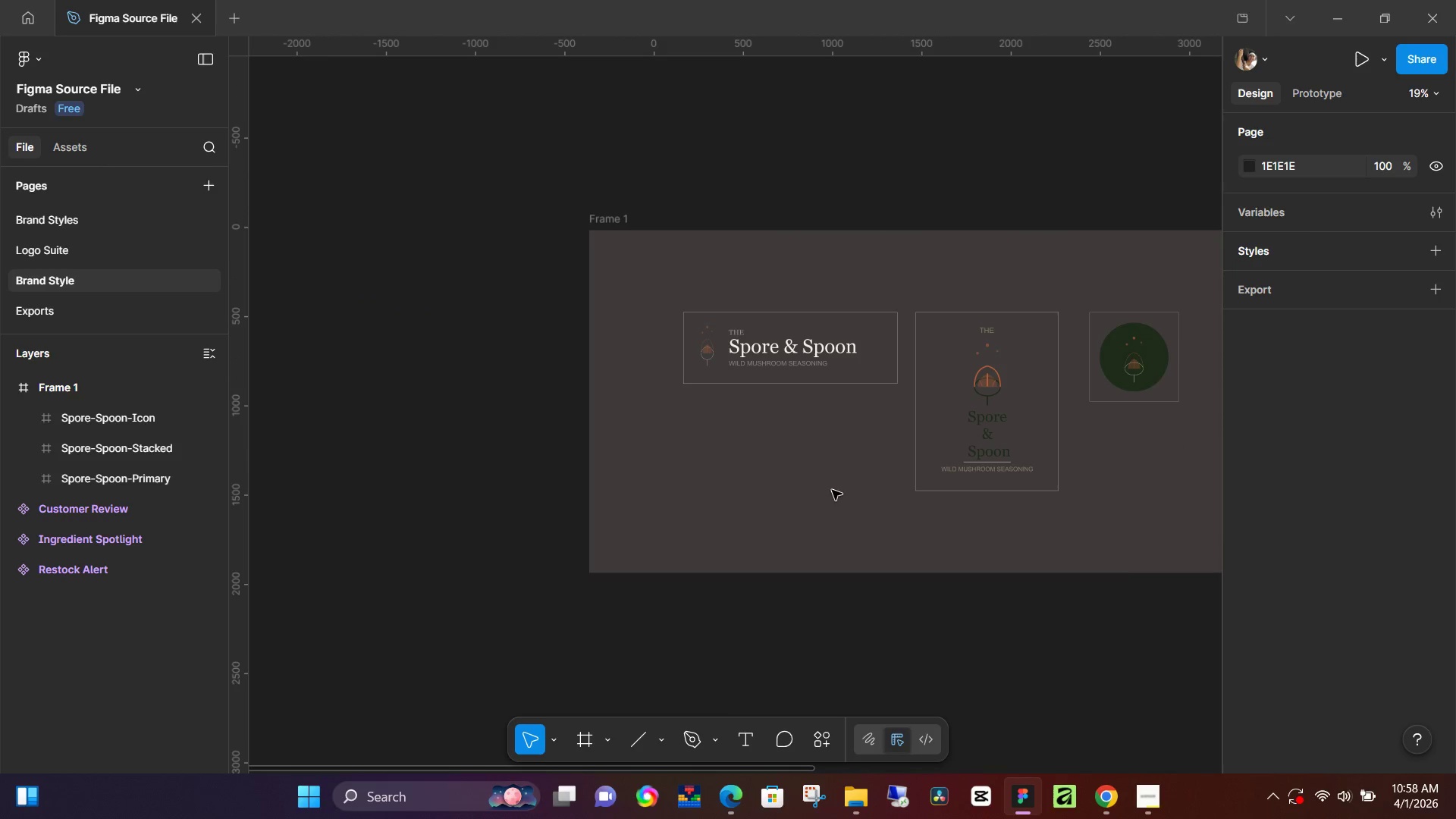 
left_click_drag(start_coordinate=[615, 614], to_coordinate=[1027, 654])
 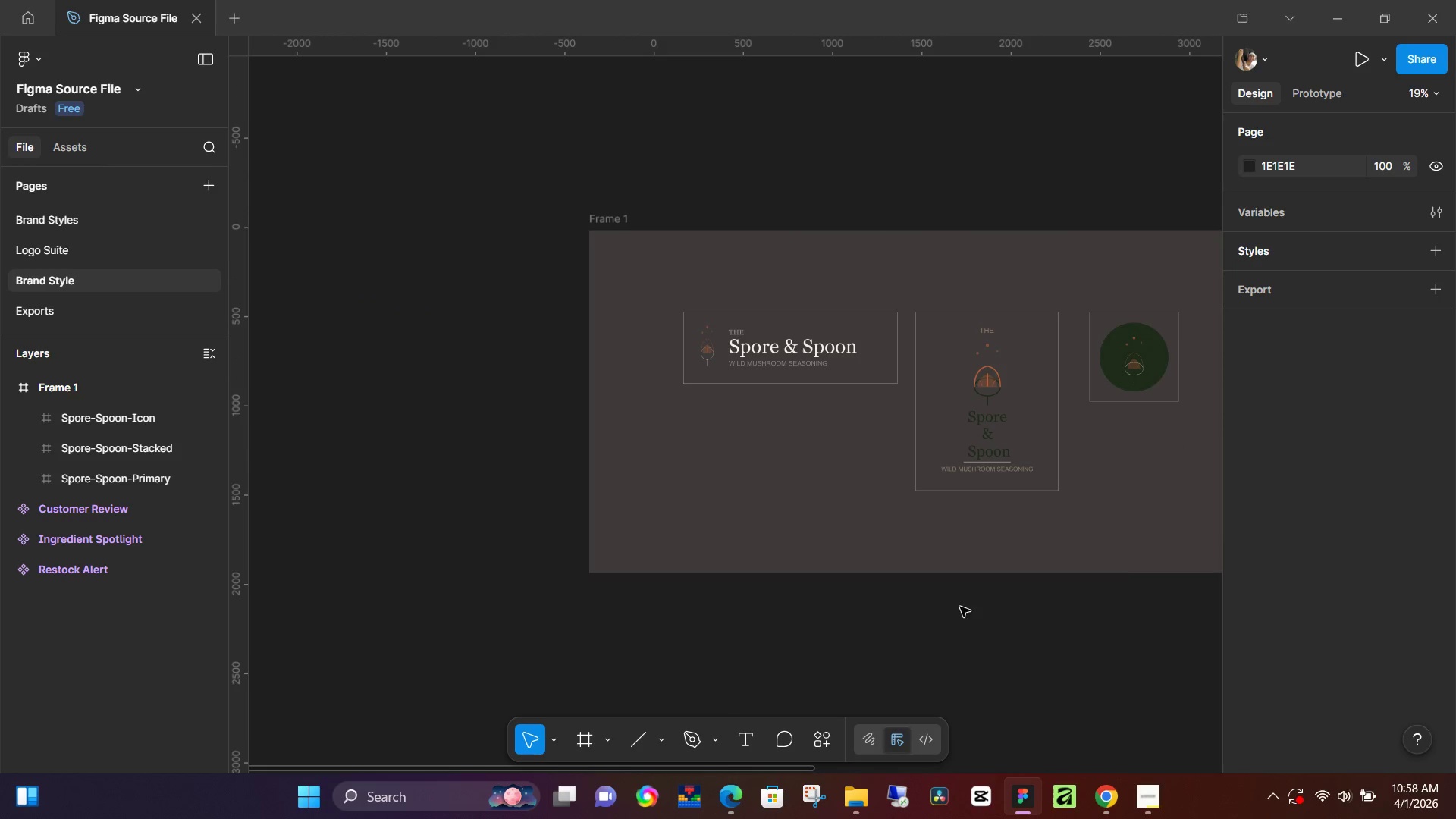 
hold_key(key=Space, duration=0.86)
 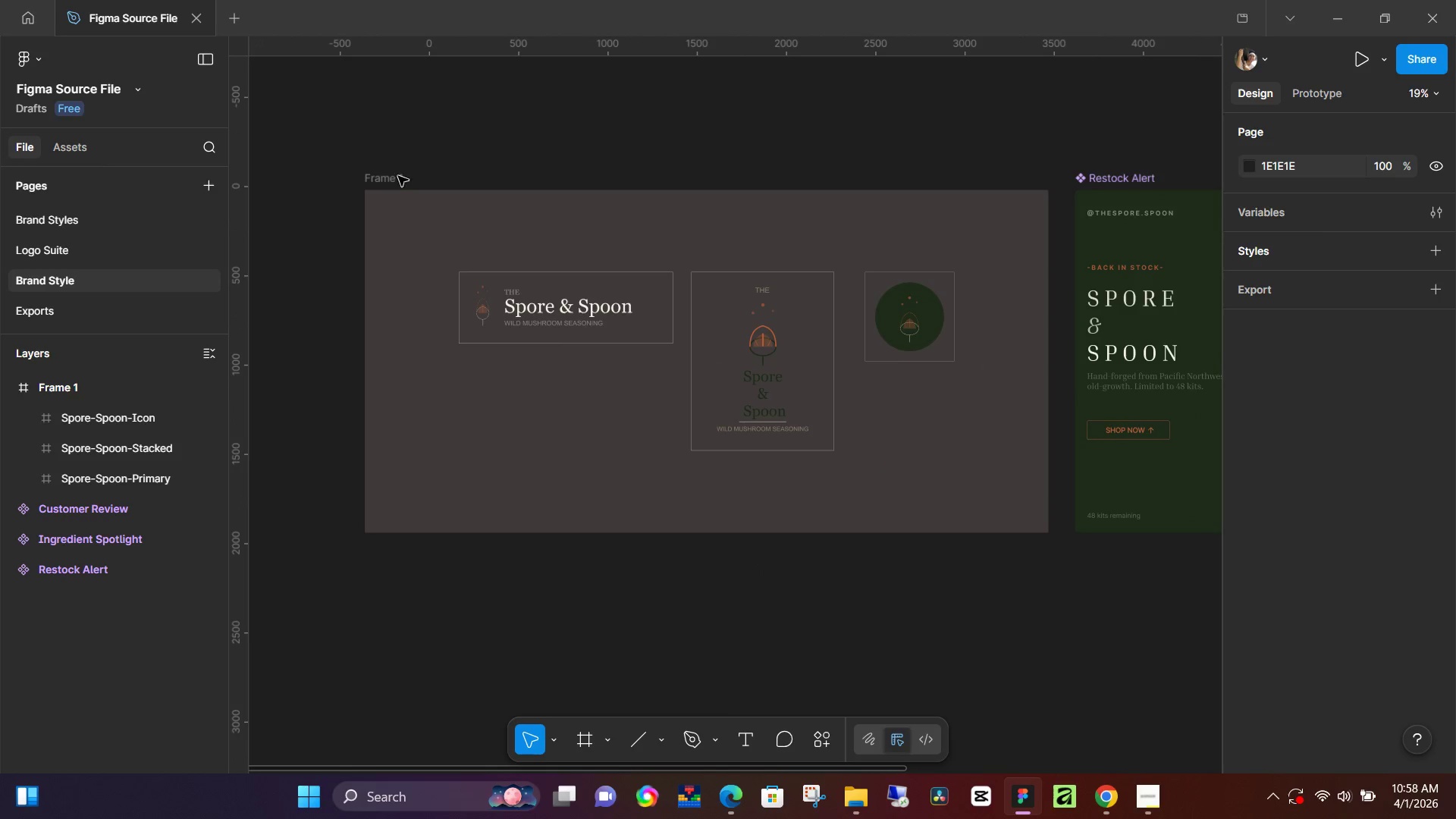 
left_click_drag(start_coordinate=[1015, 616], to_coordinate=[789, 576])
 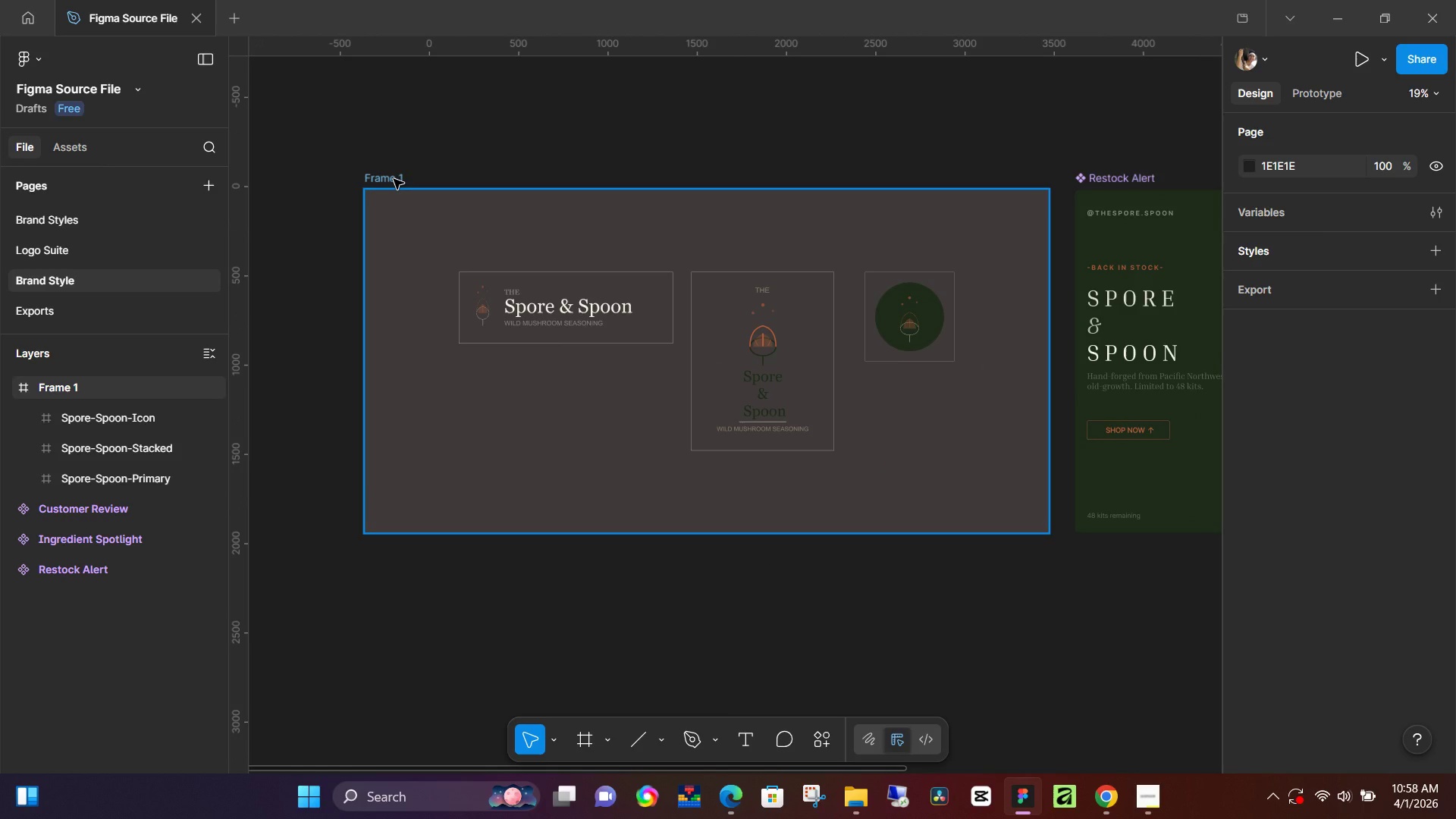 
left_click([394, 179])
 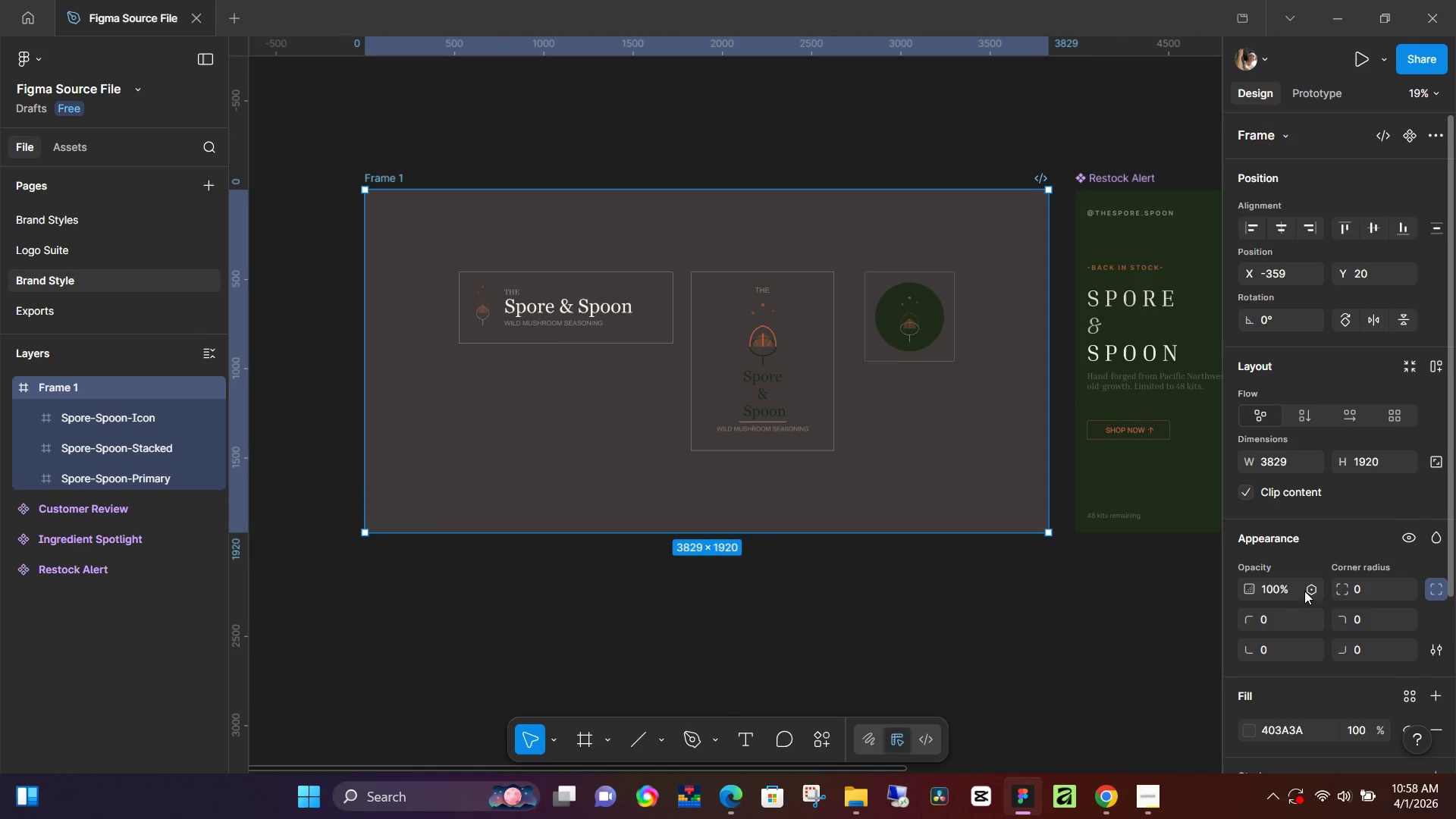 
left_click([1276, 582])
 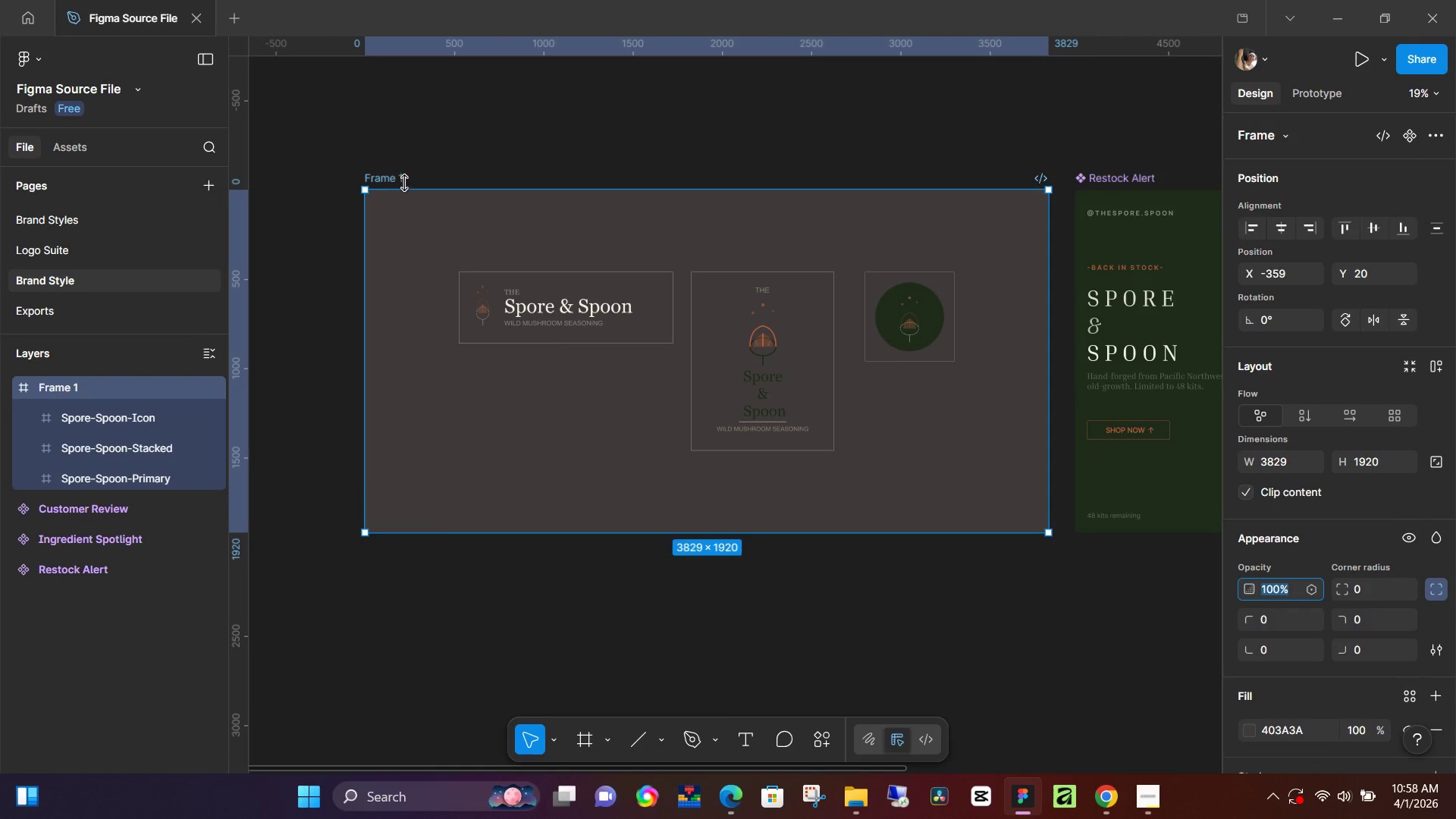 
double_click([410, 240])
 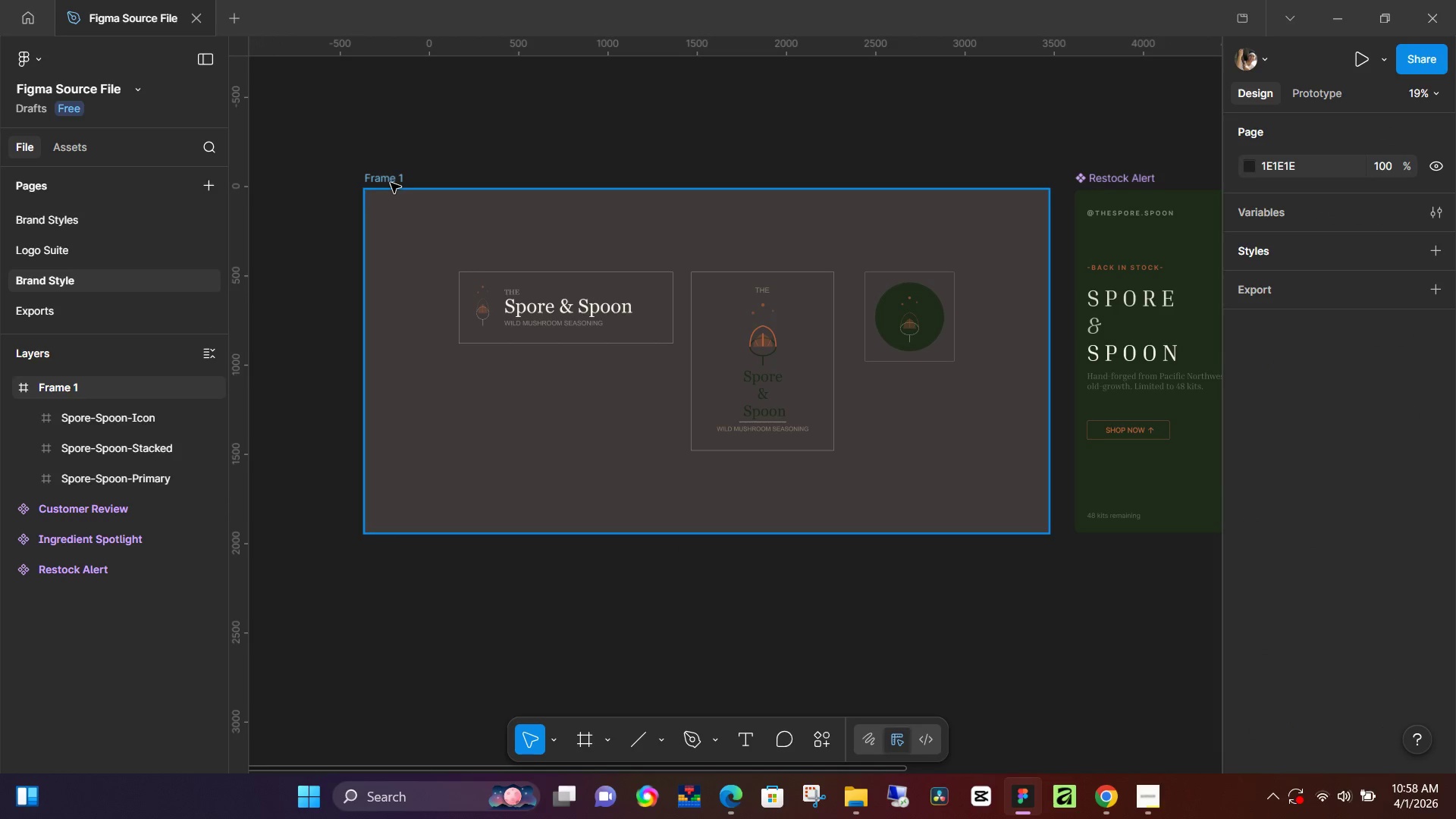 
left_click([391, 183])
 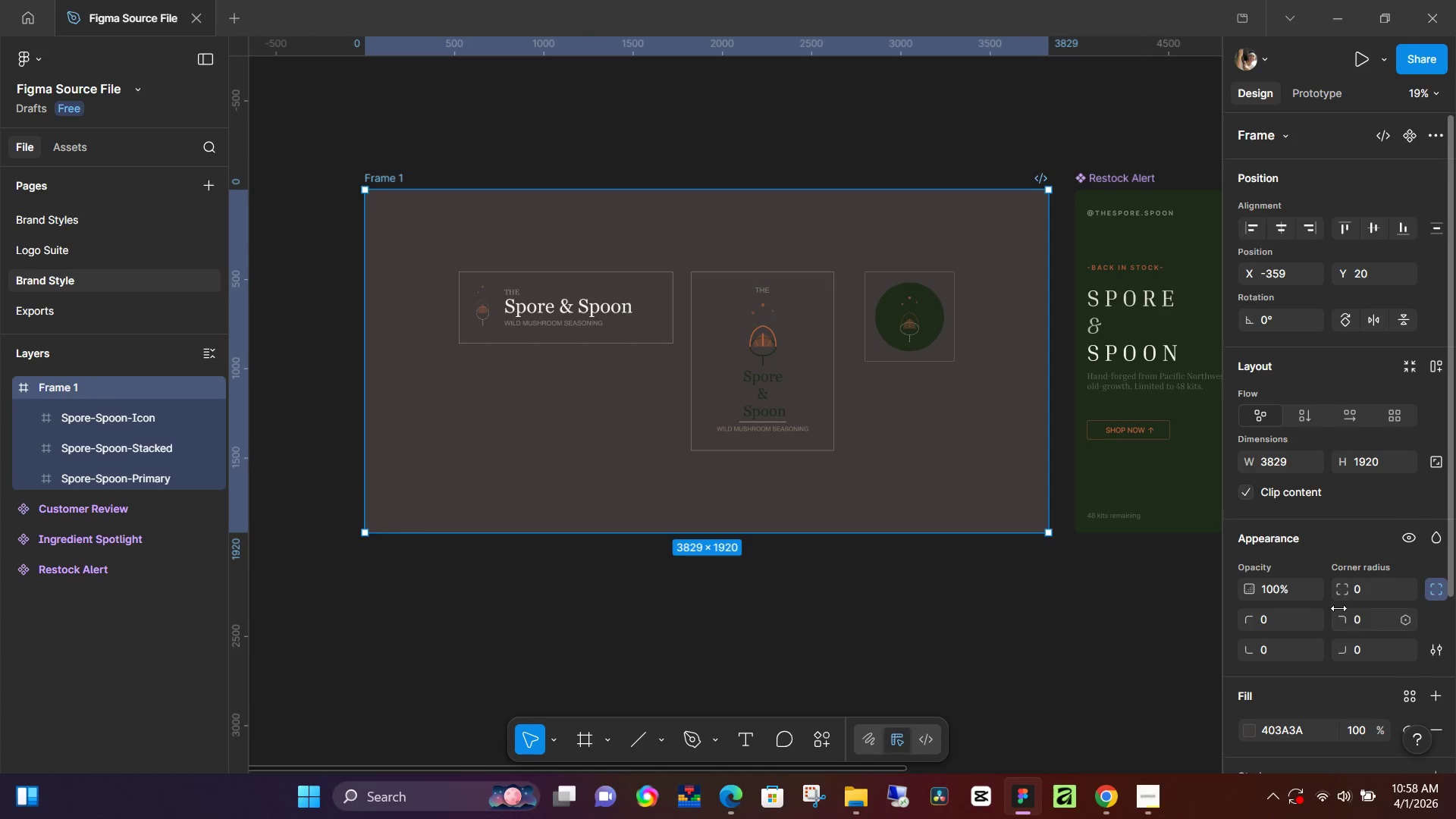 
scroll: coordinate [1338, 608], scroll_direction: down, amount: 1.0
 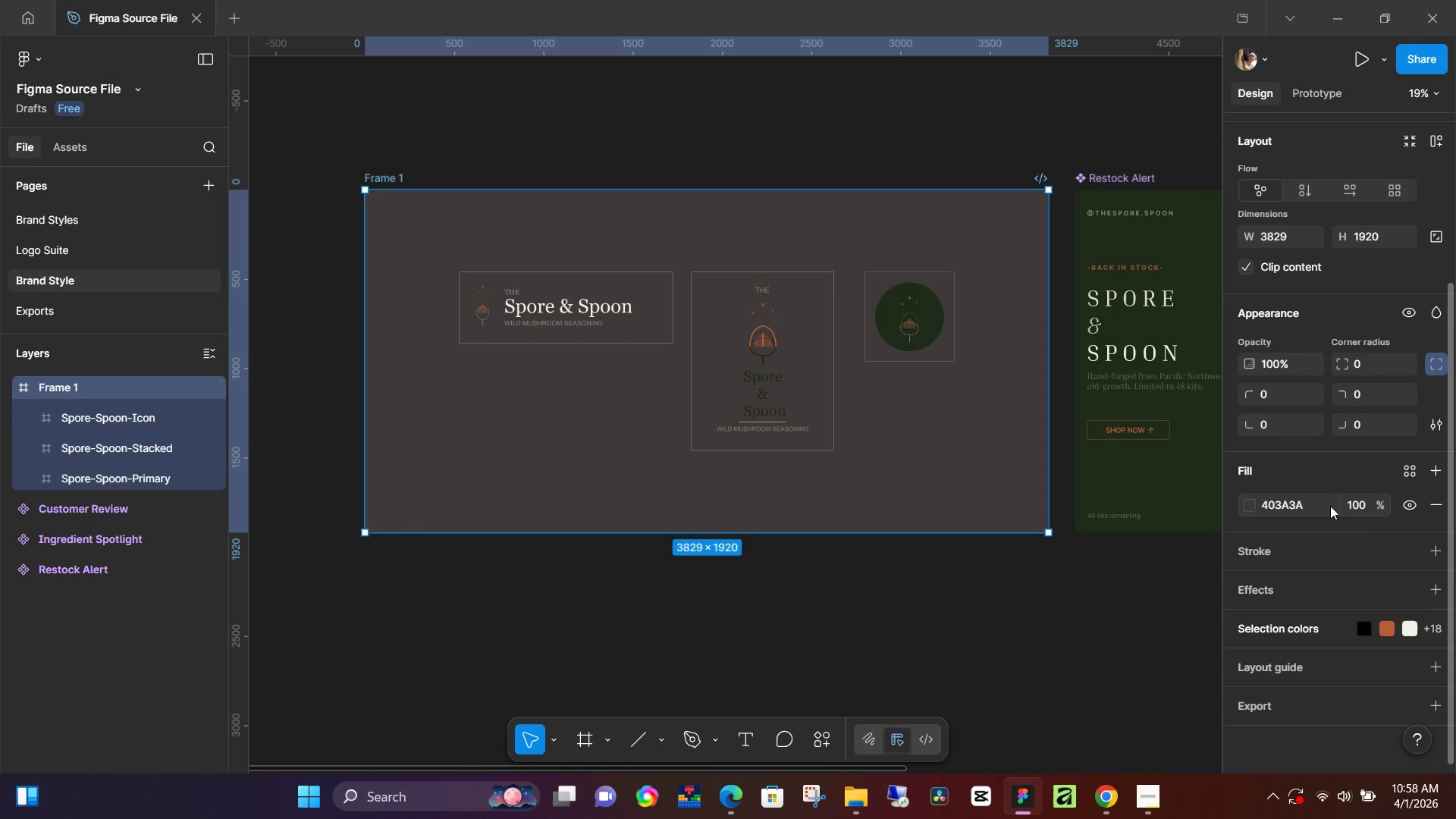 
left_click([1366, 510])
 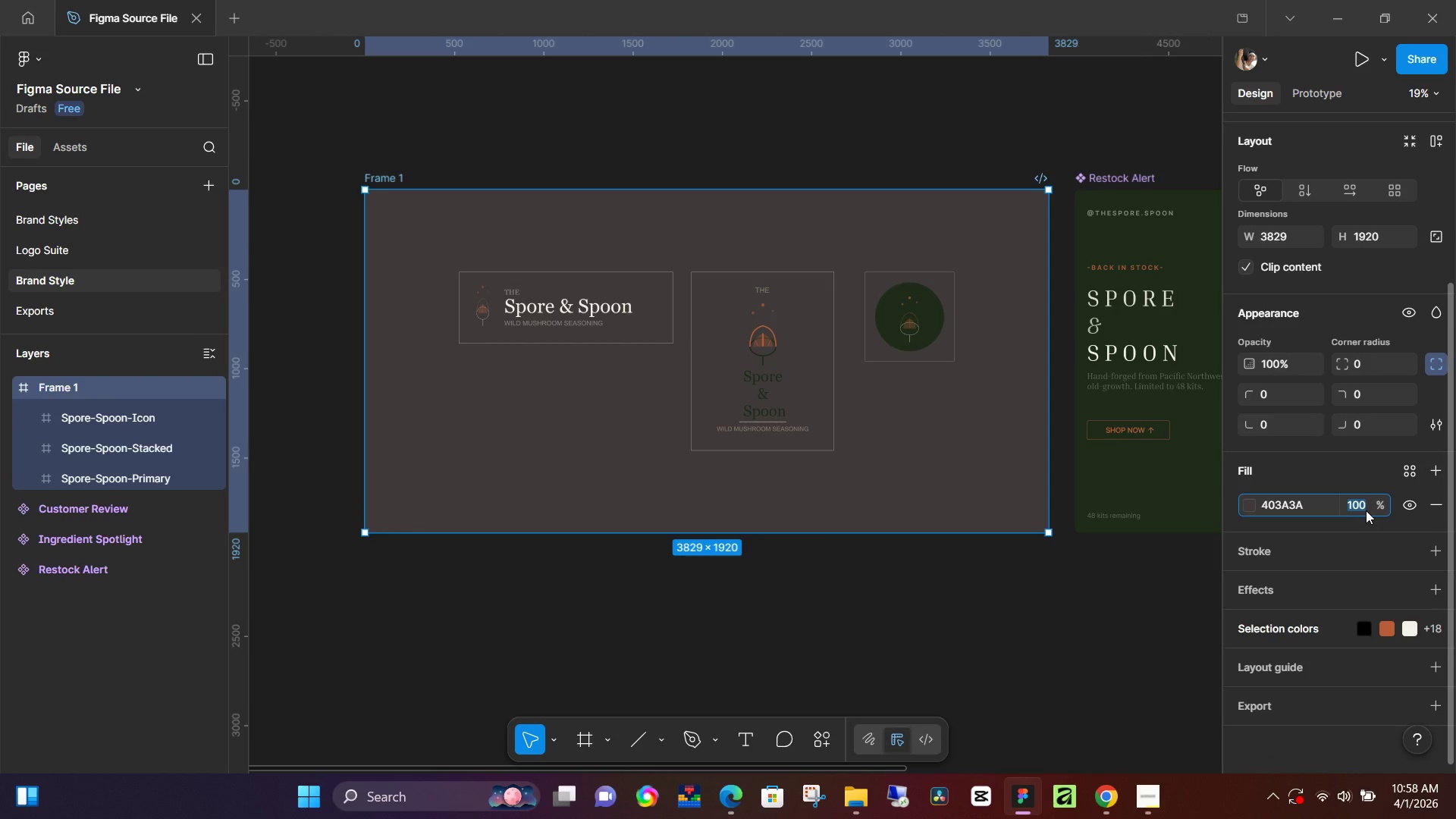 
key(Numpad5)
 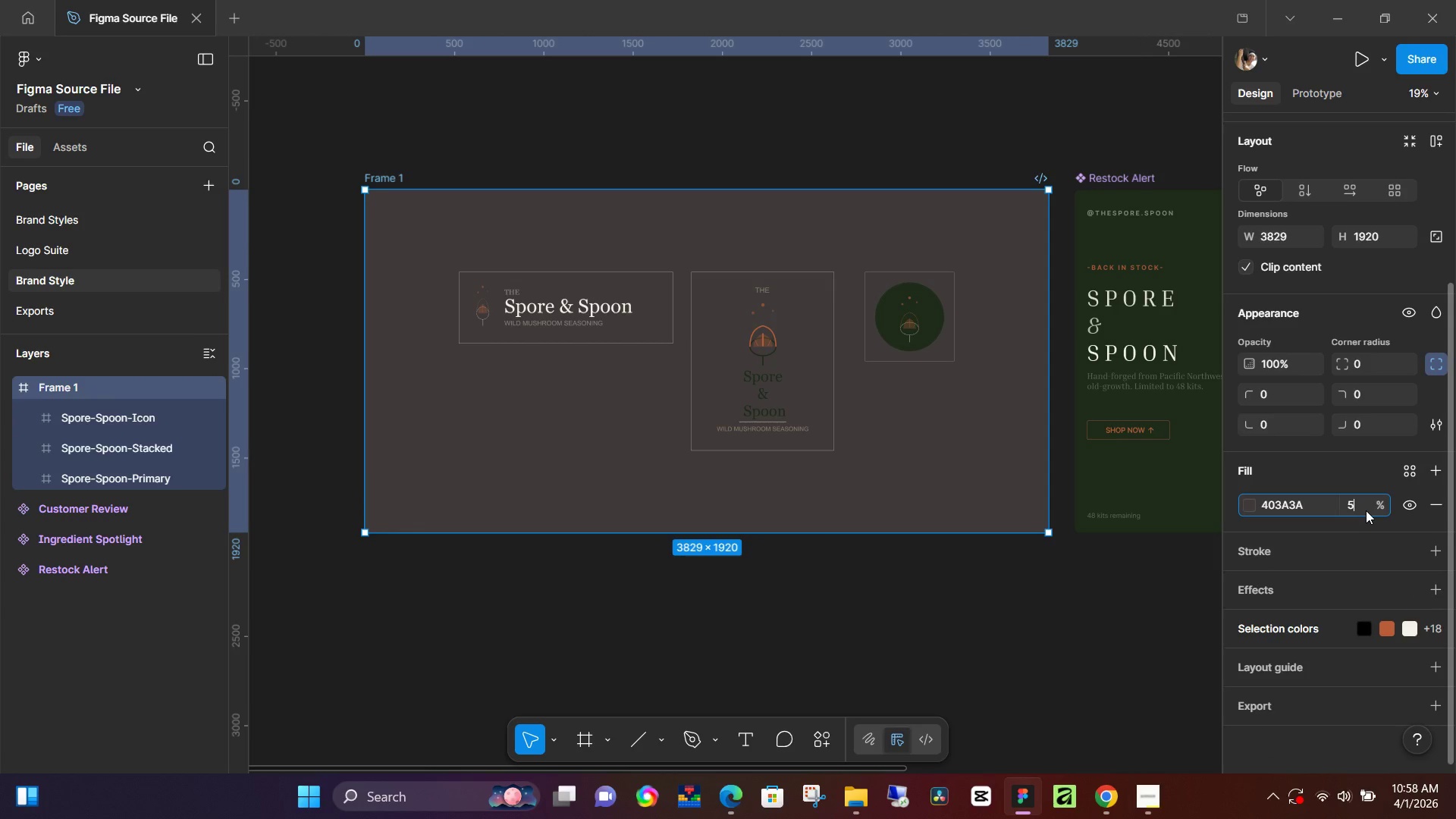 
key(ContextMenu)
 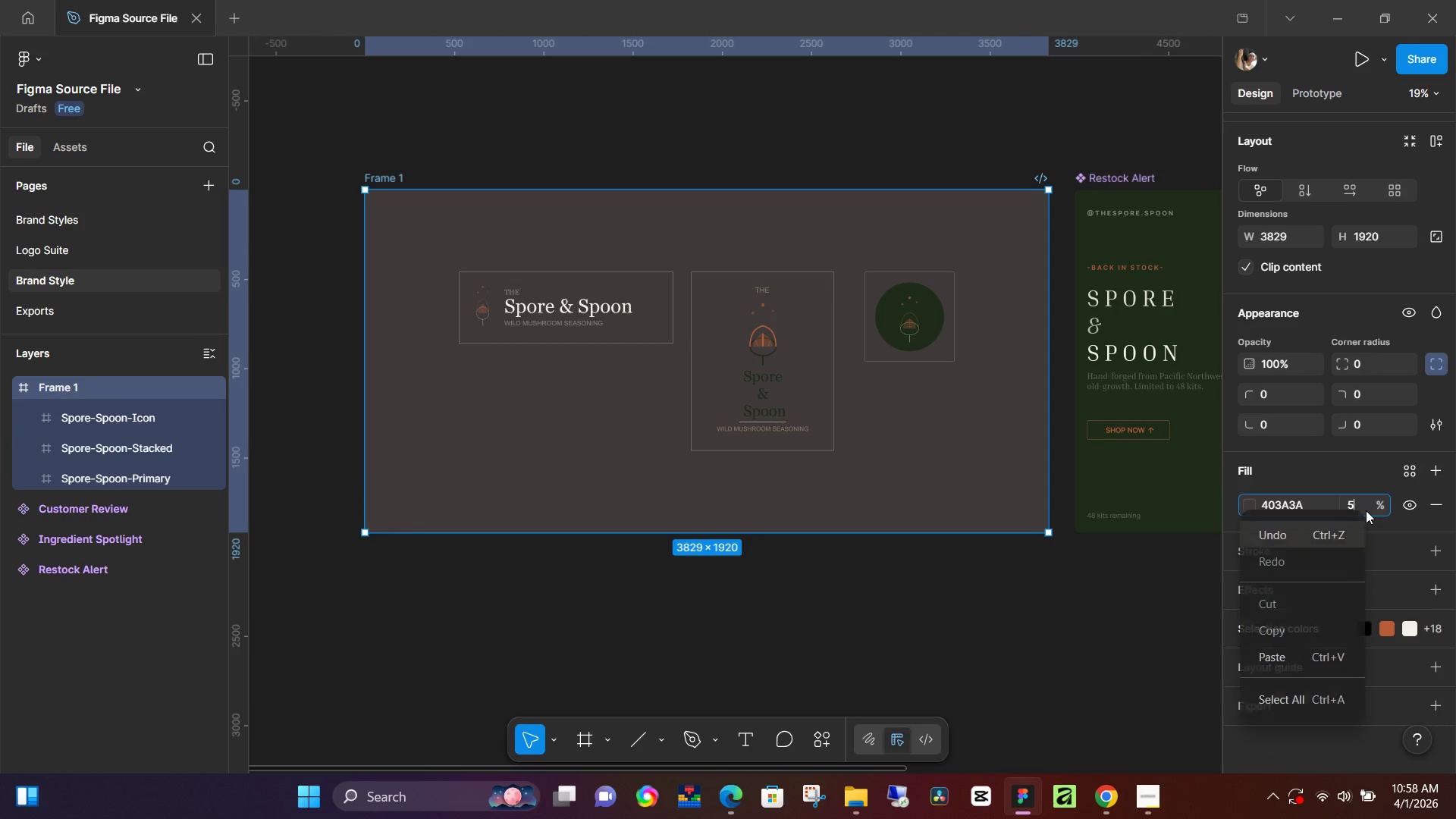 
key(NumpadEnter)
 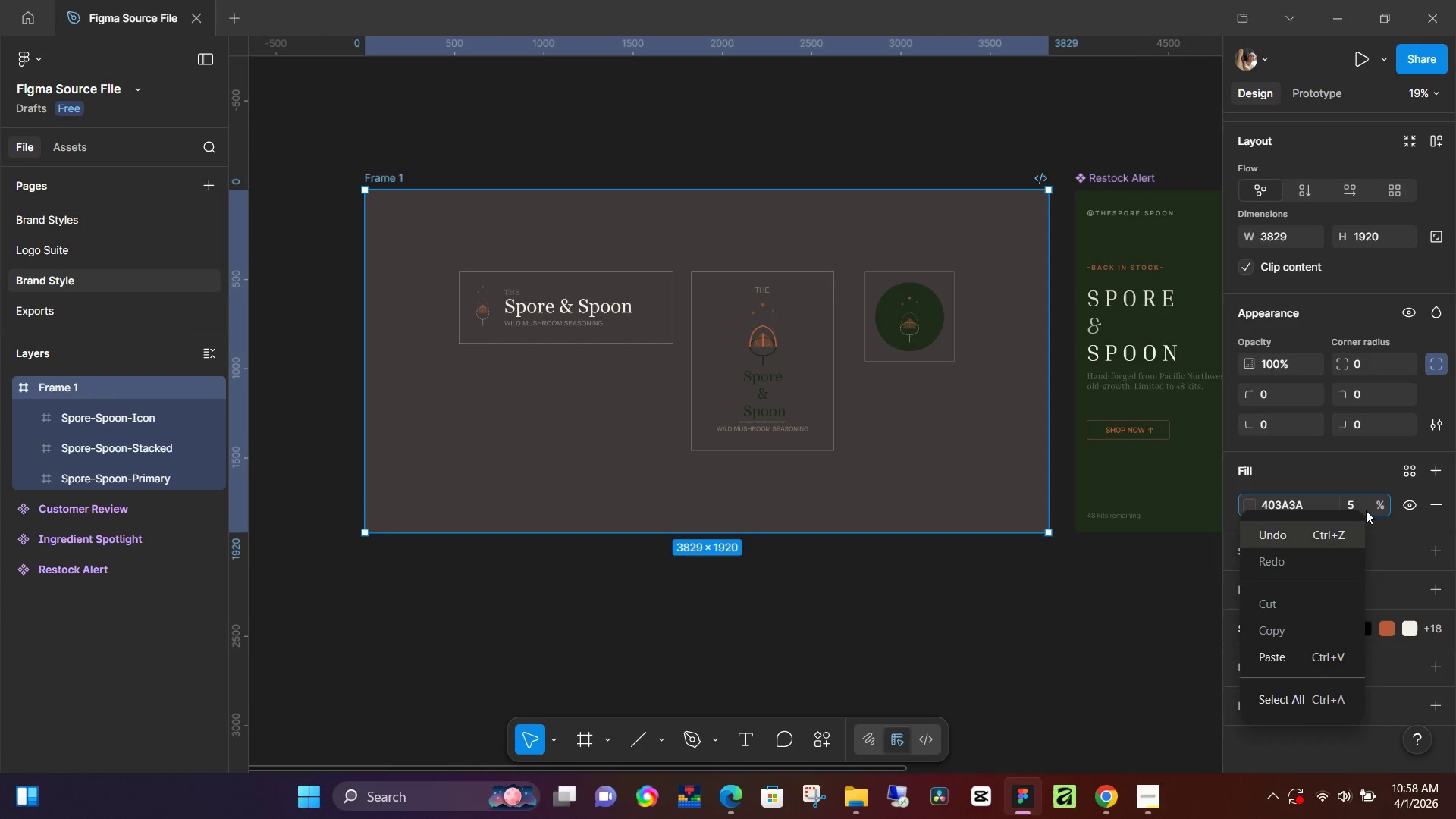 
left_click([1366, 510])
 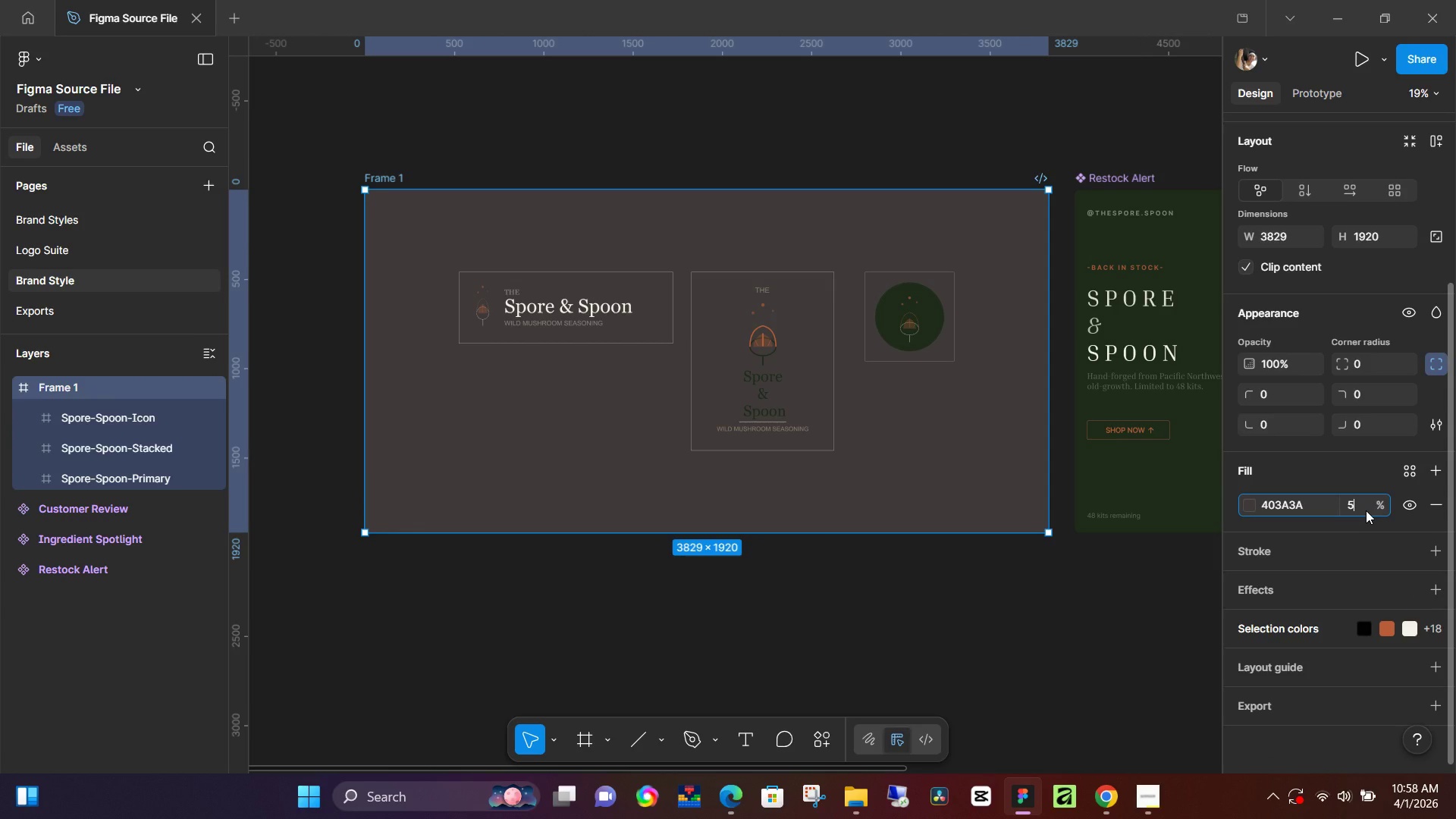 
key(0)
 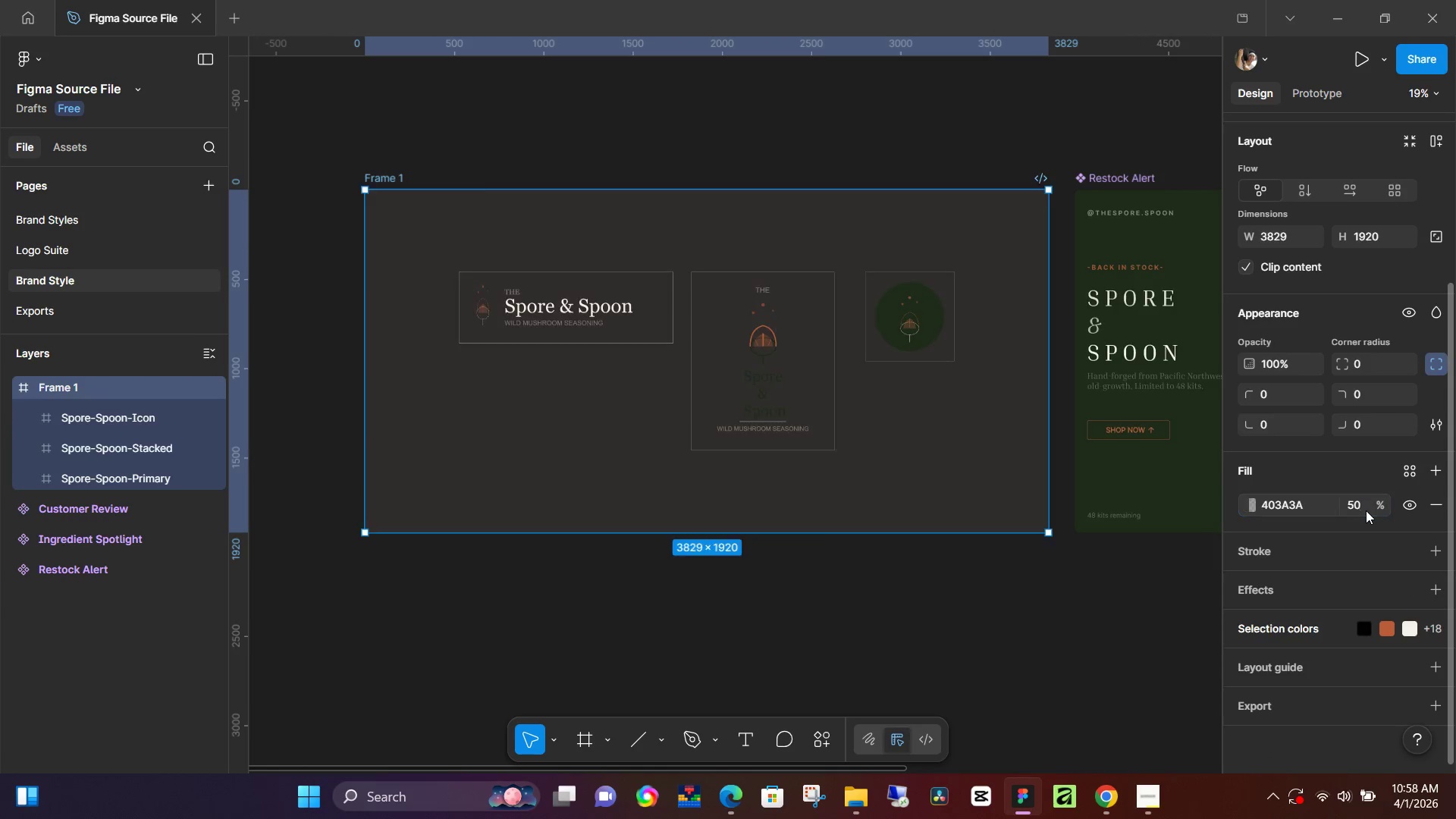 
key(NumpadEnter)
 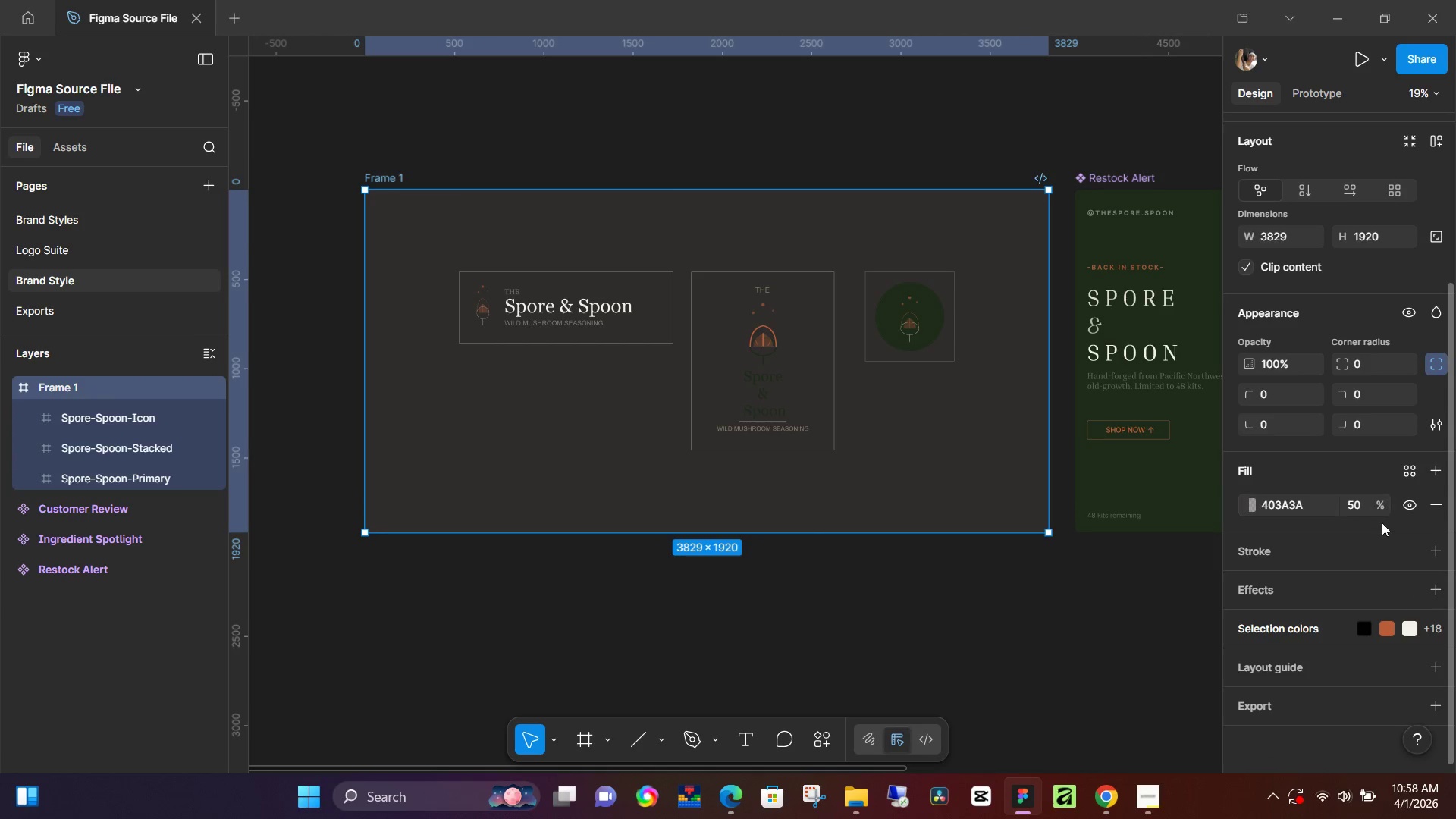 
left_click([1354, 504])
 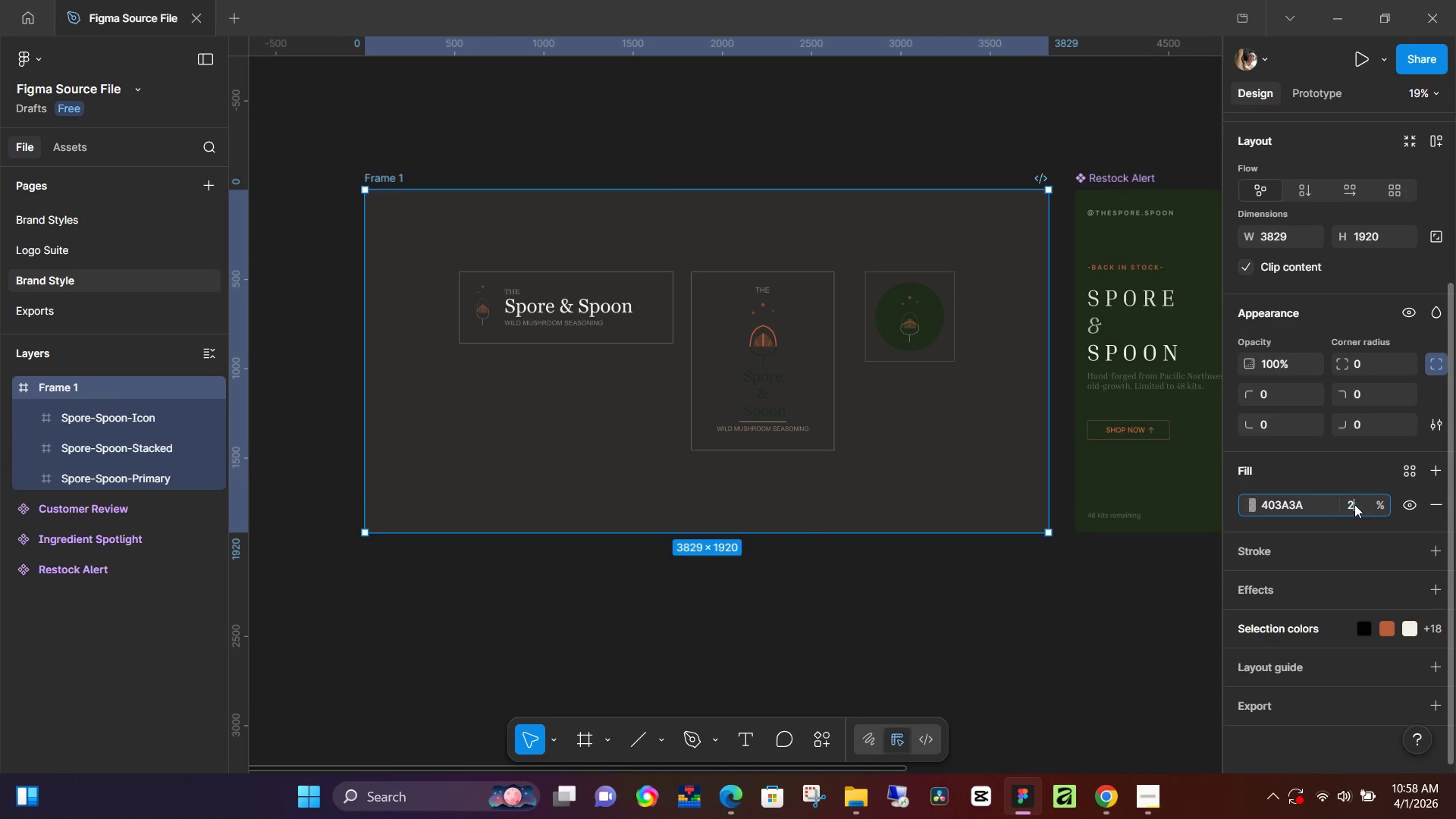 
type(25)
key(NumpadEnter)
 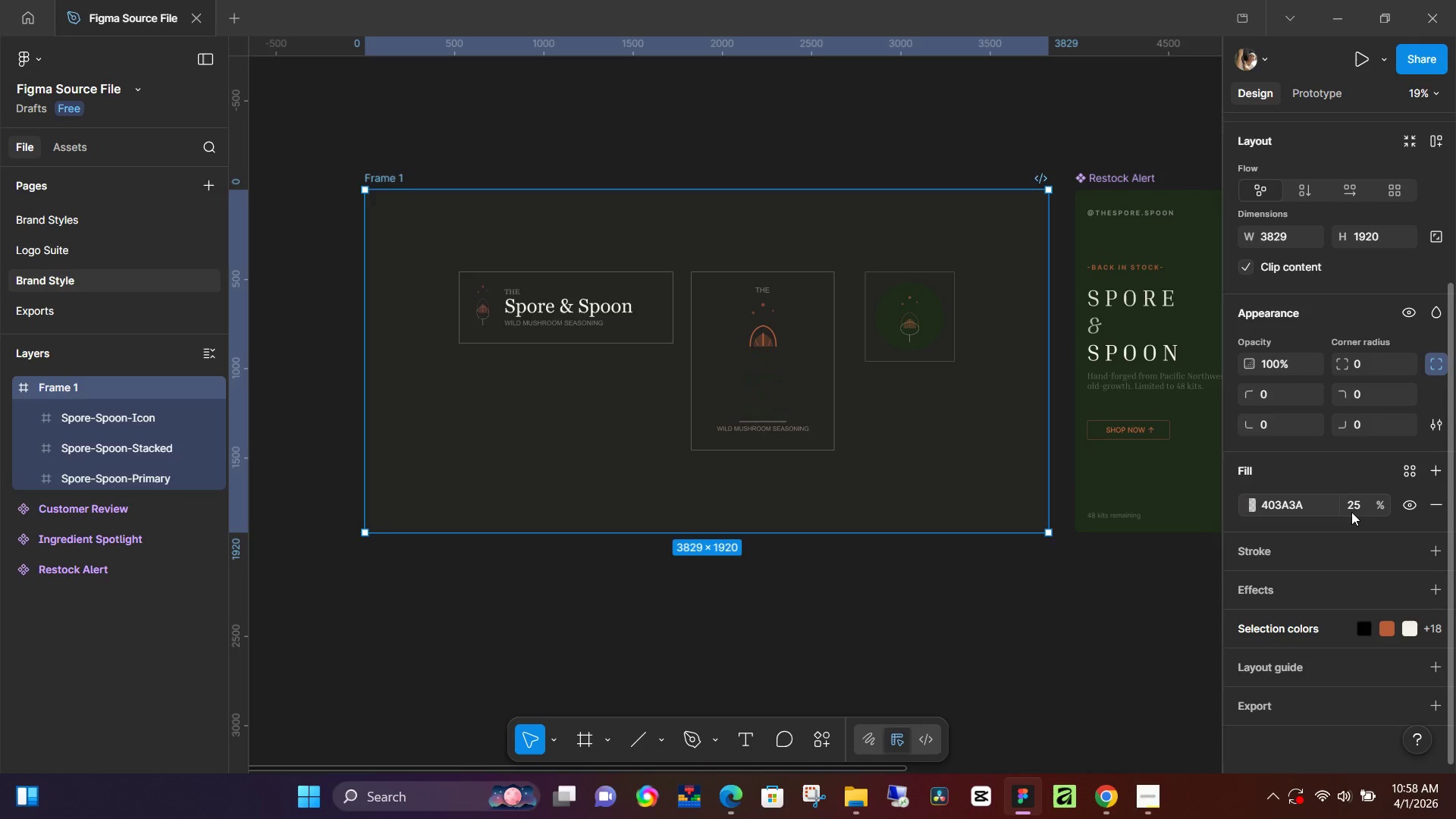 
left_click([1358, 504])
 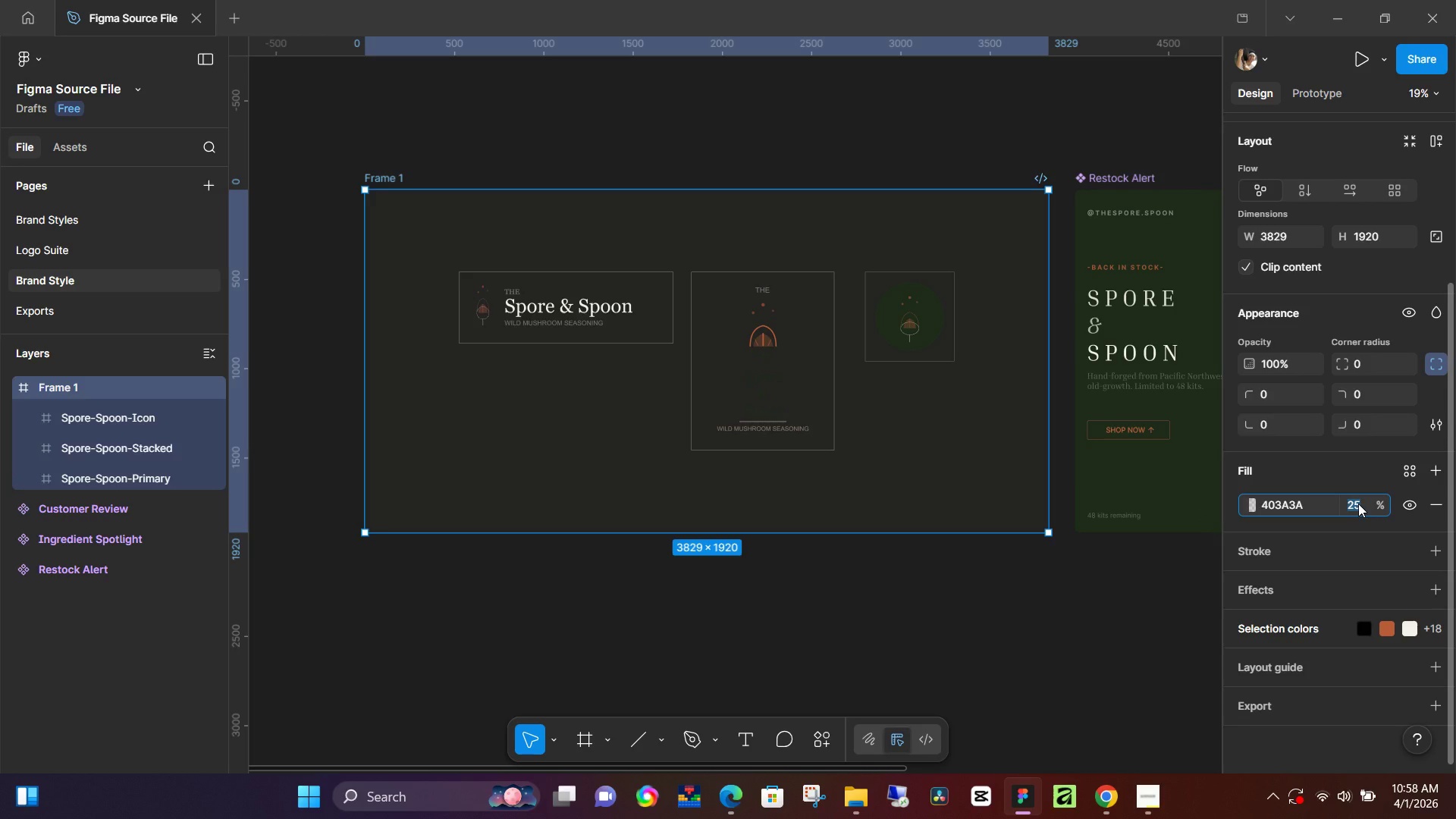 
type(10)
key(NumpadEnter)
 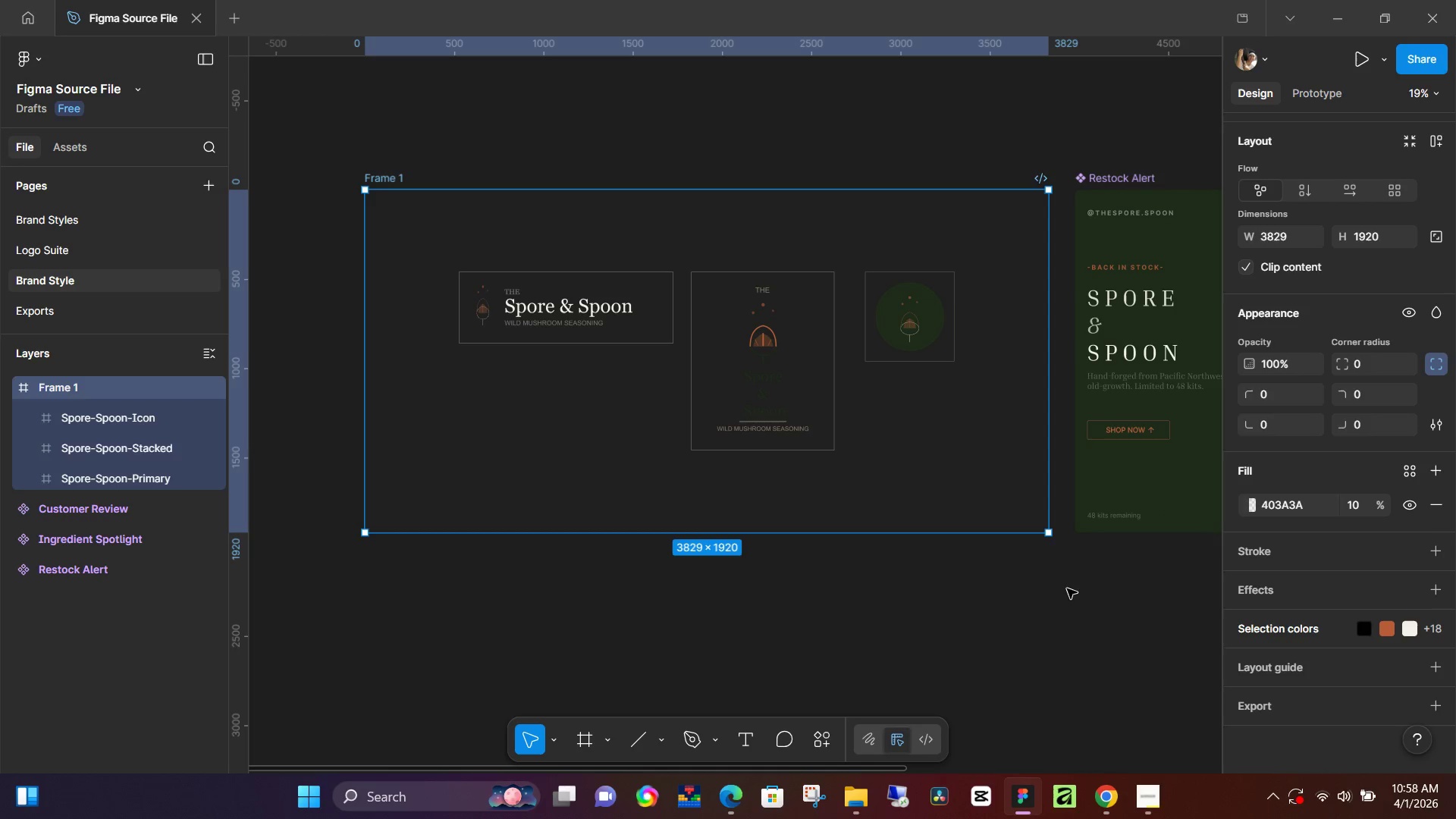 
left_click([1063, 595])
 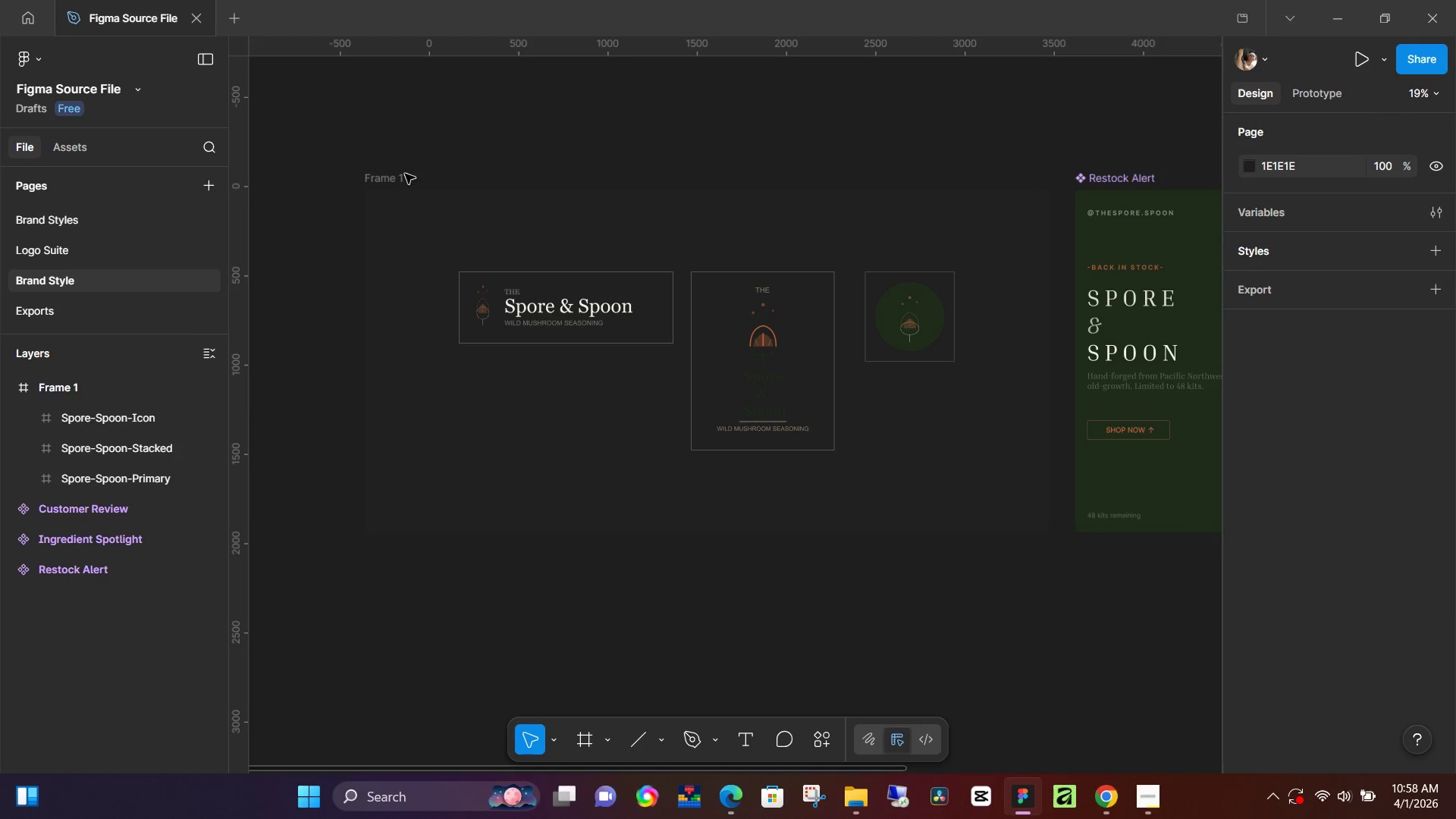 
double_click([393, 180])
 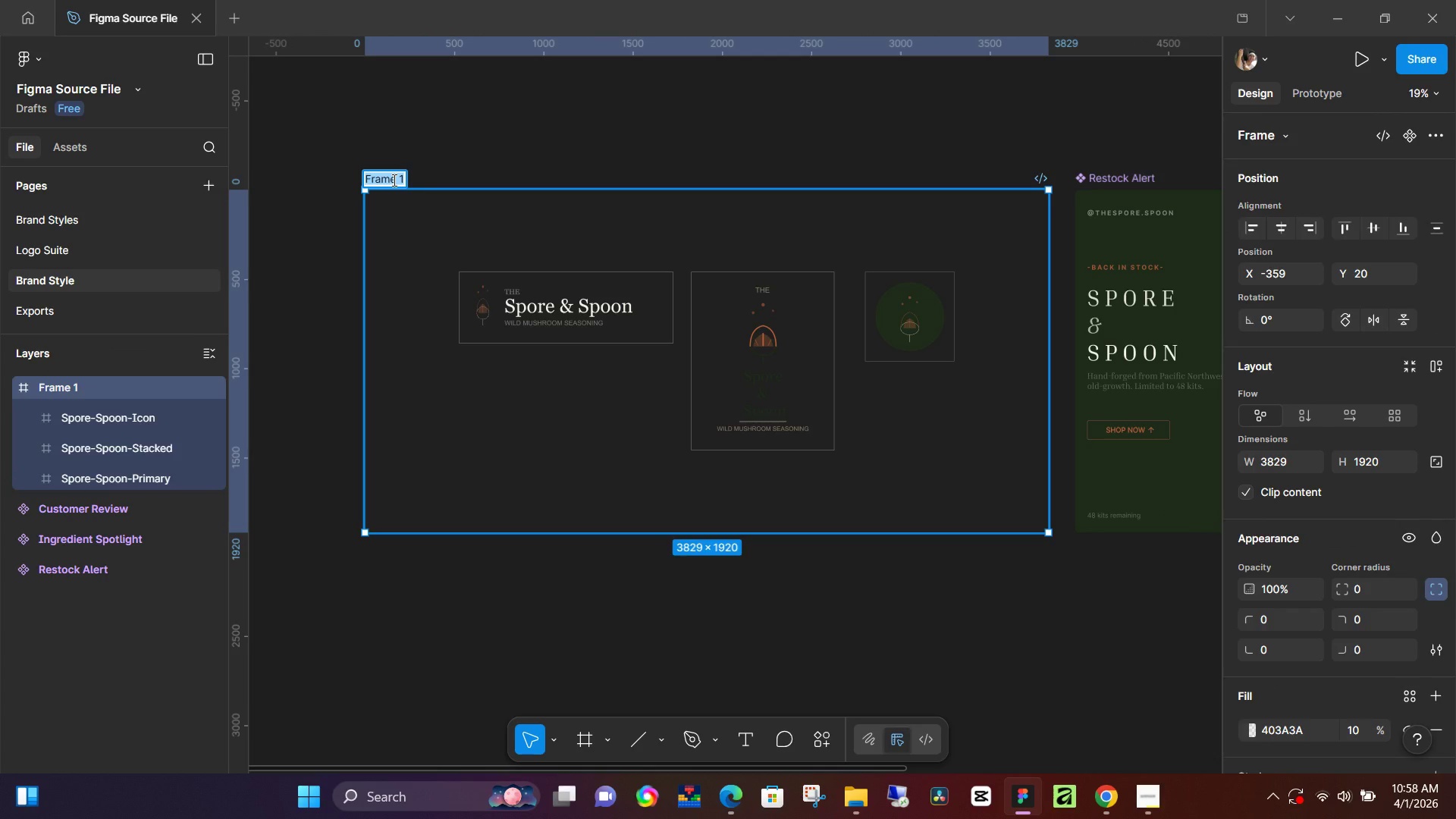 
type(Logo)
 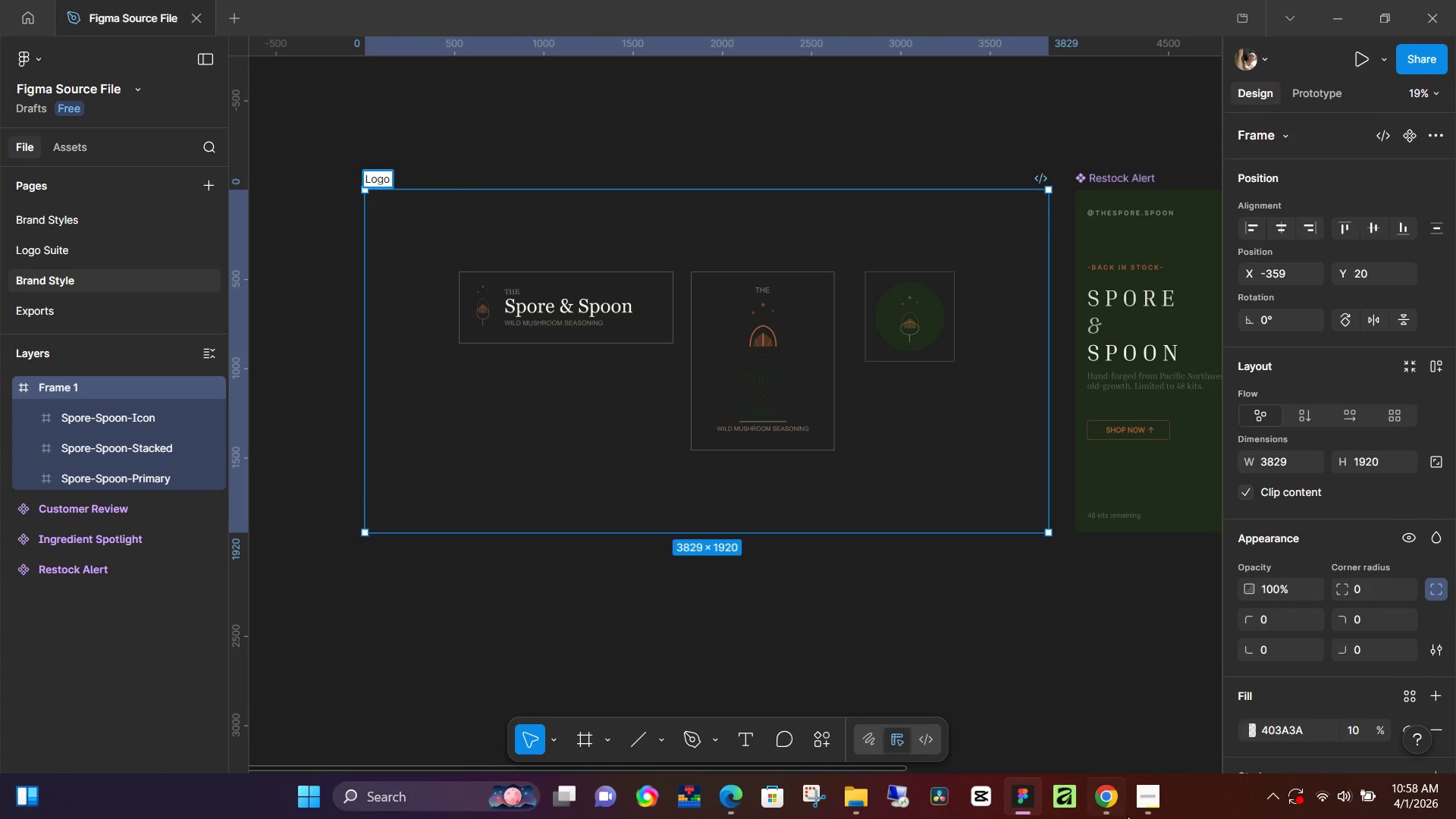 
left_click([1156, 799])